 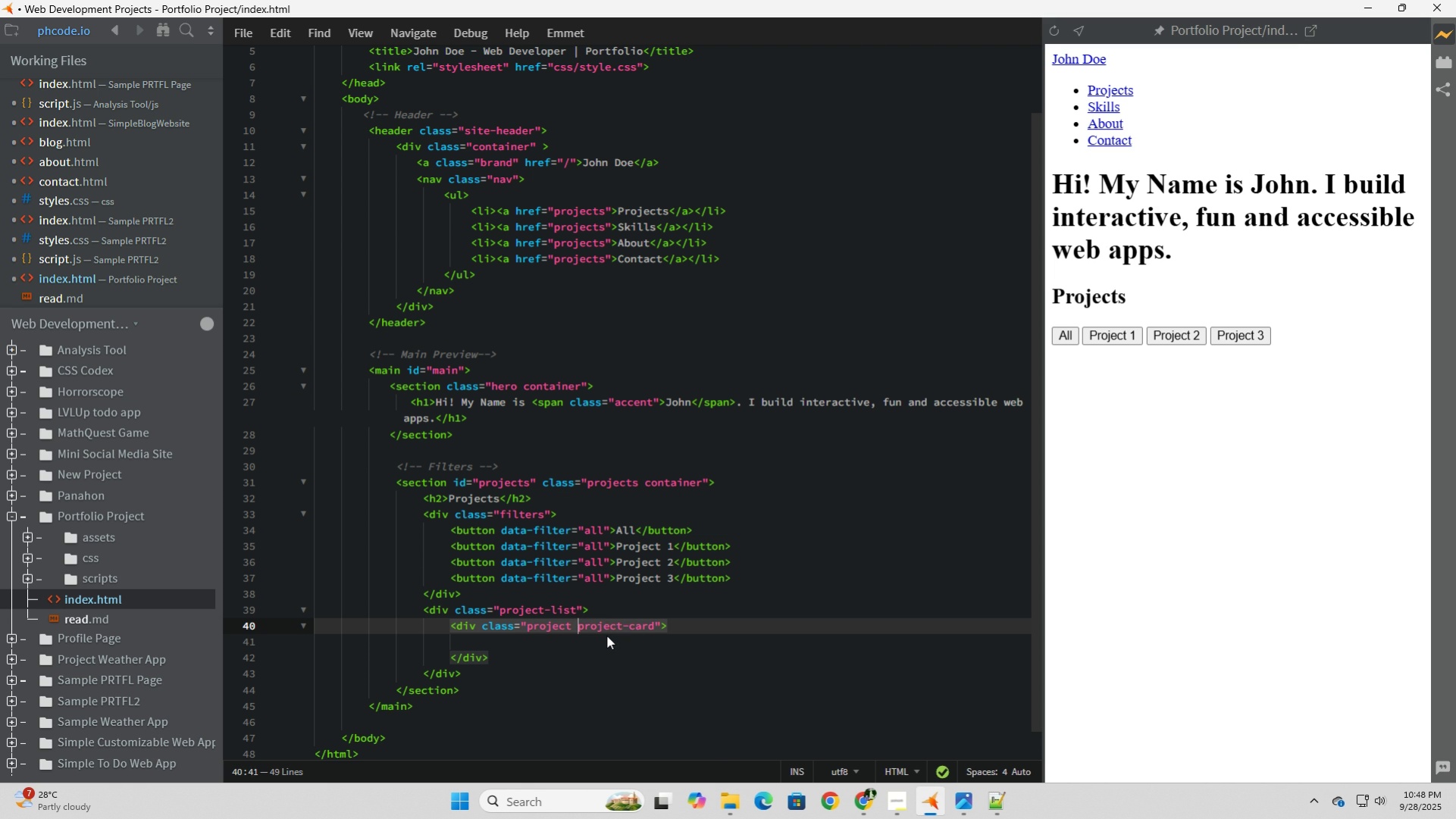 
key(ArrowLeft)
 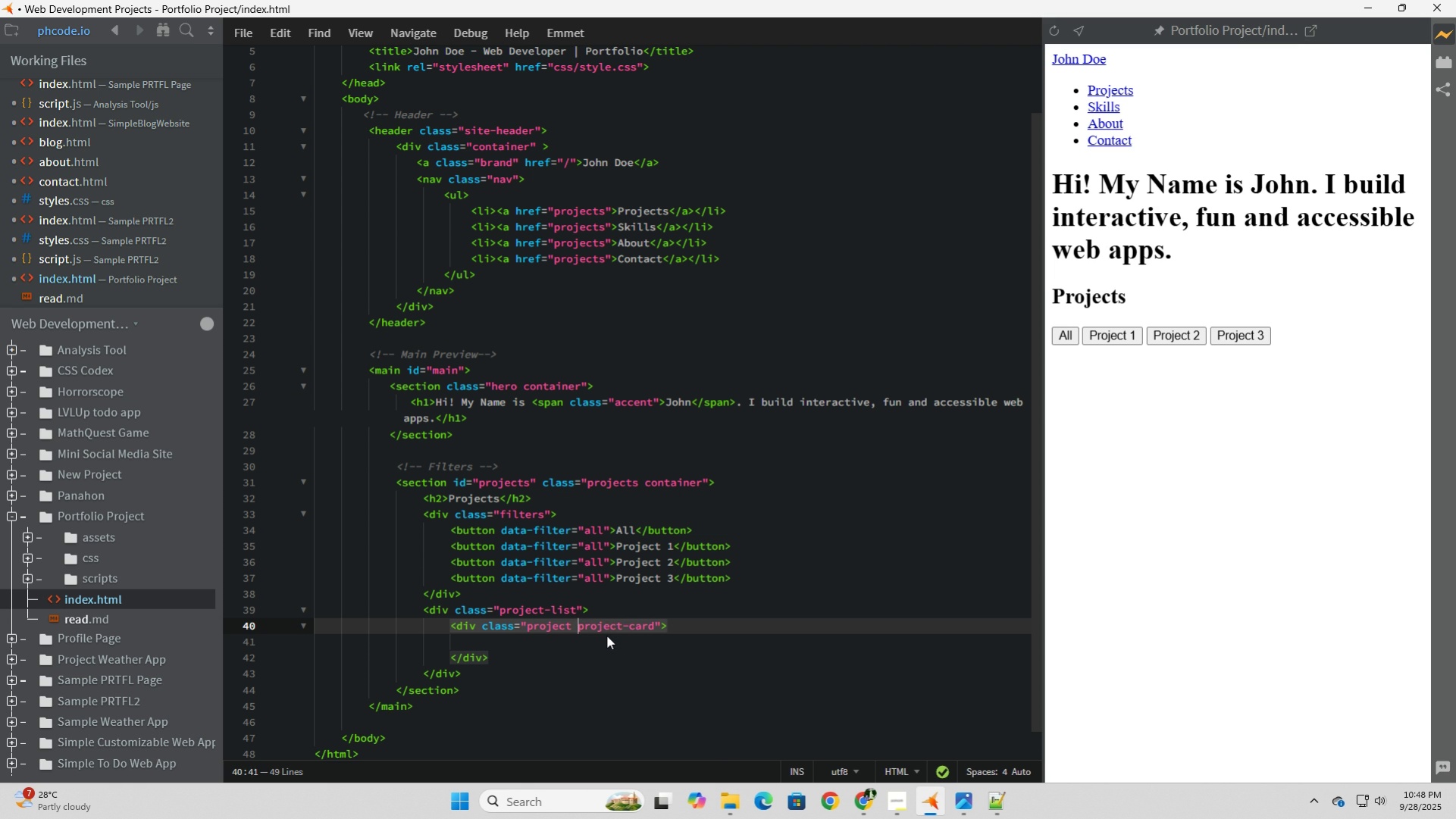 
key(Backspace)
 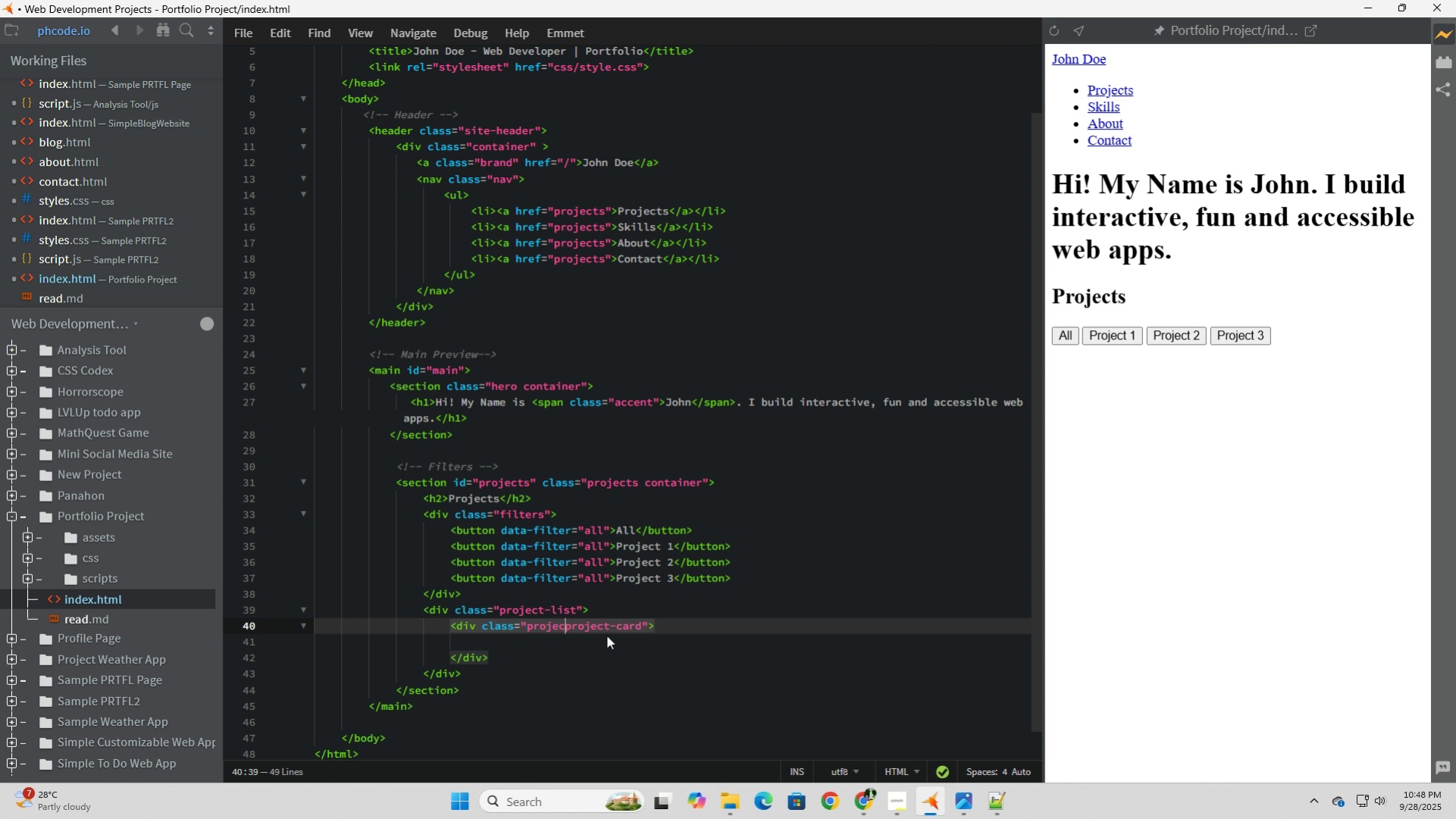 
key(Backspace)
 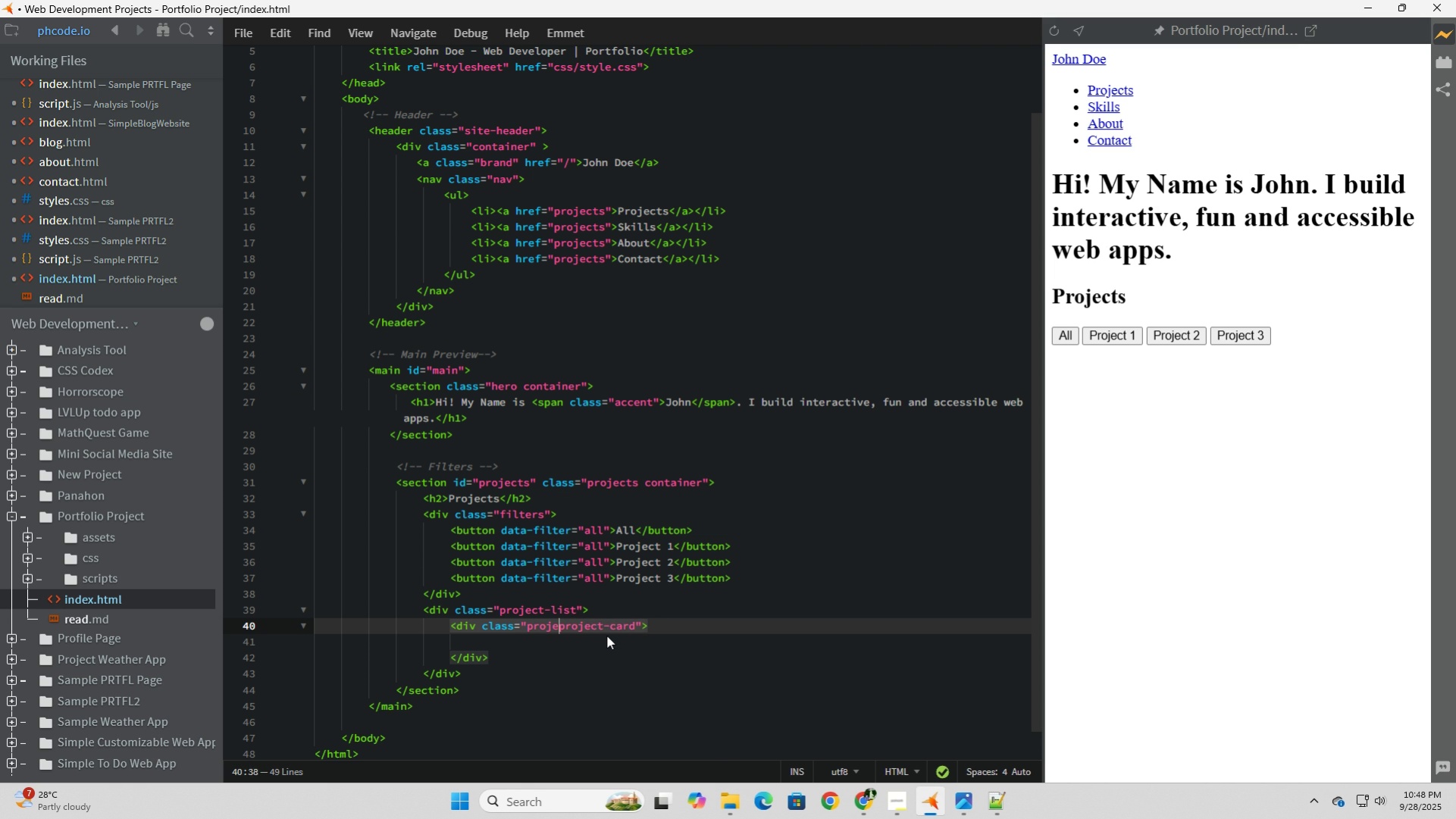 
key(Backspace)
 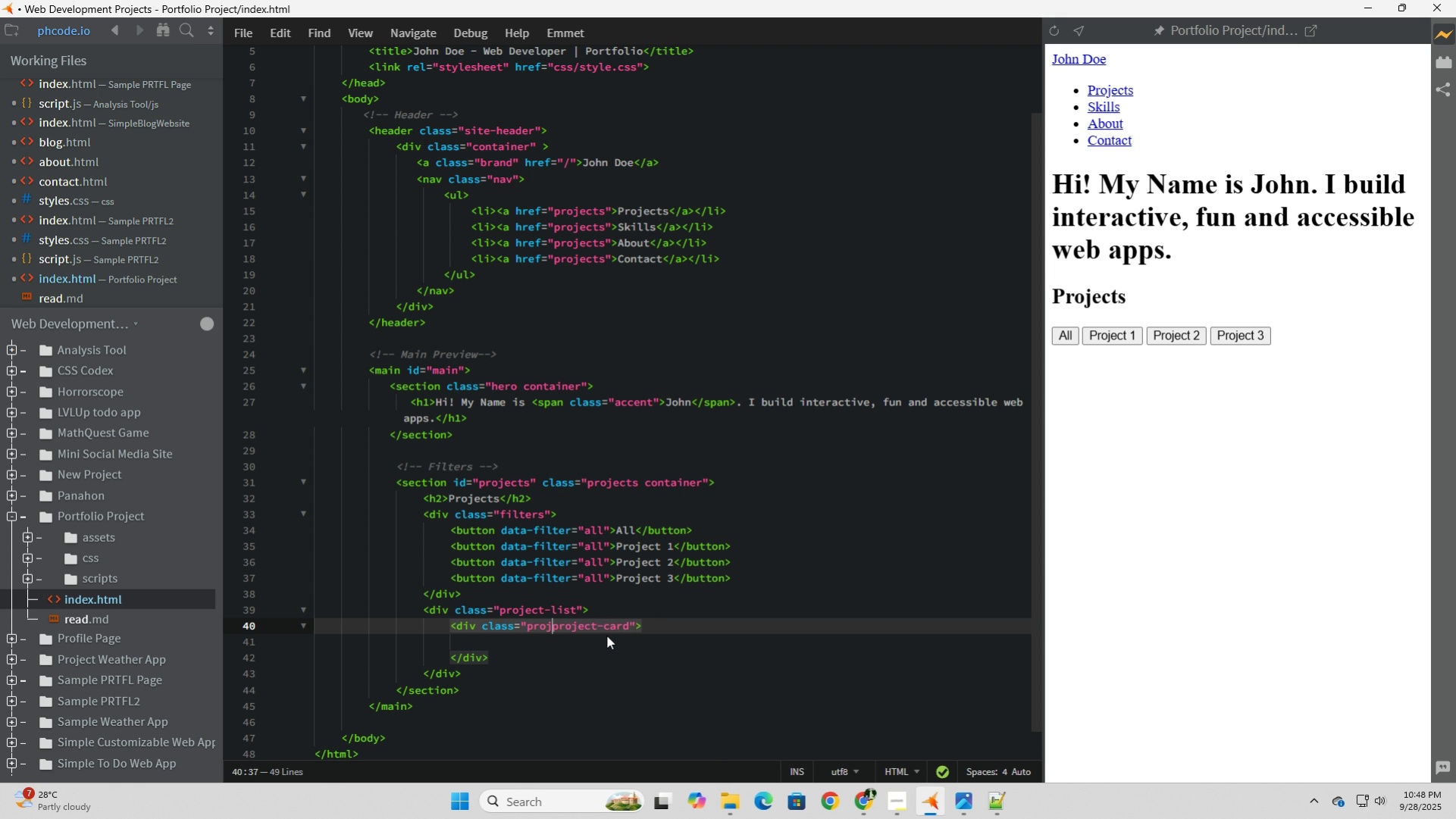 
key(Backspace)
 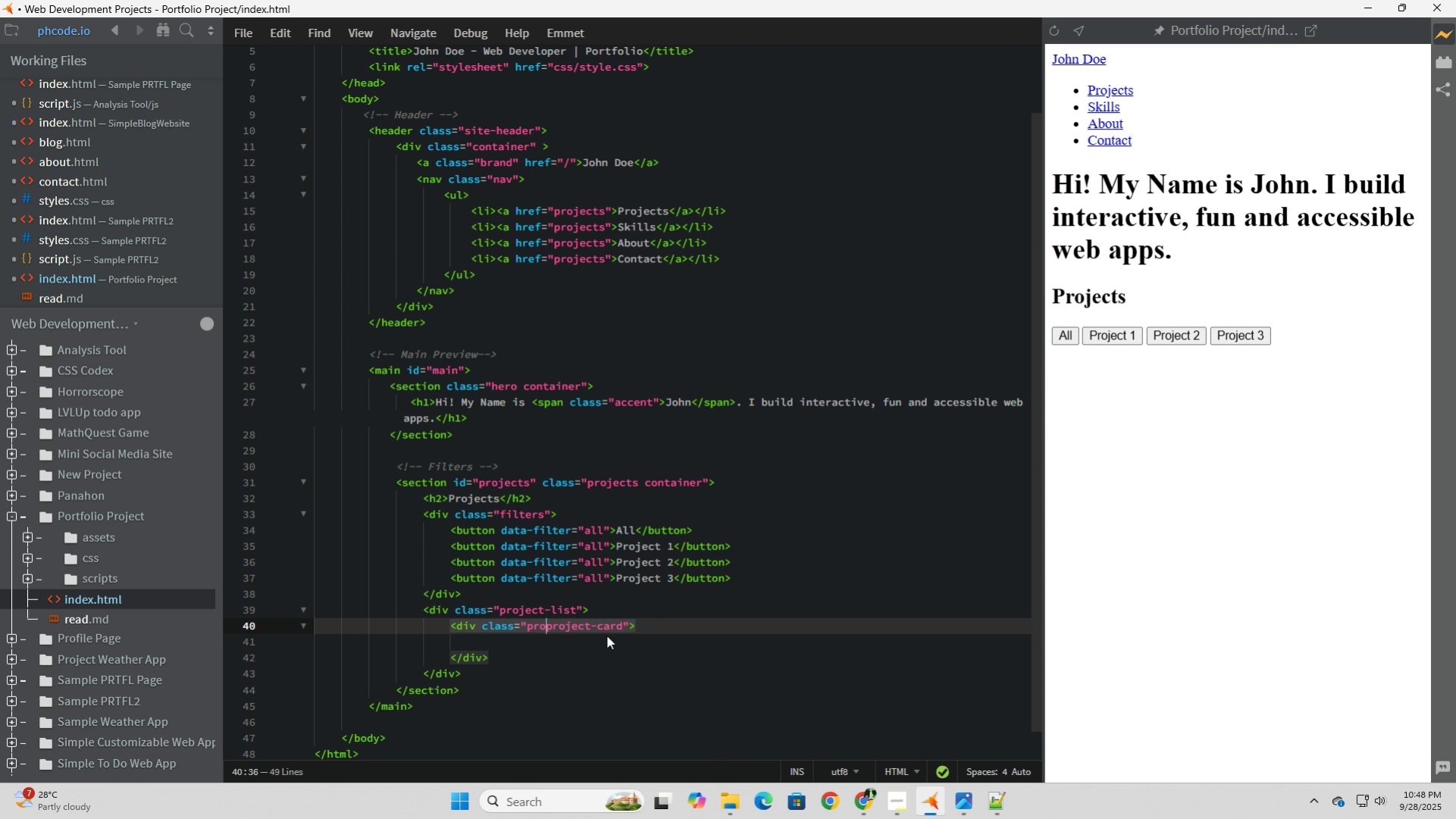 
key(Backspace)
 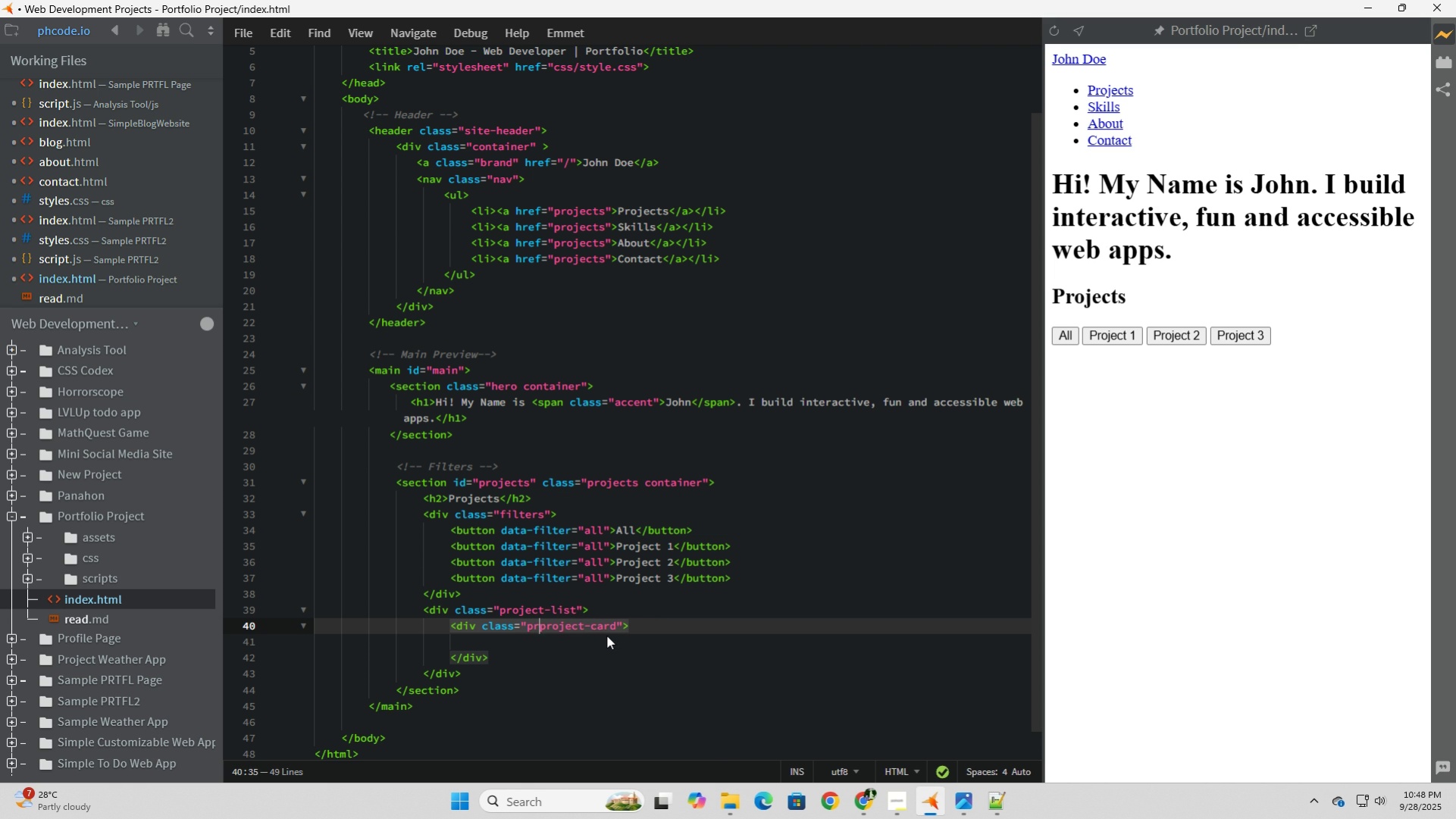 
key(Backspace)
 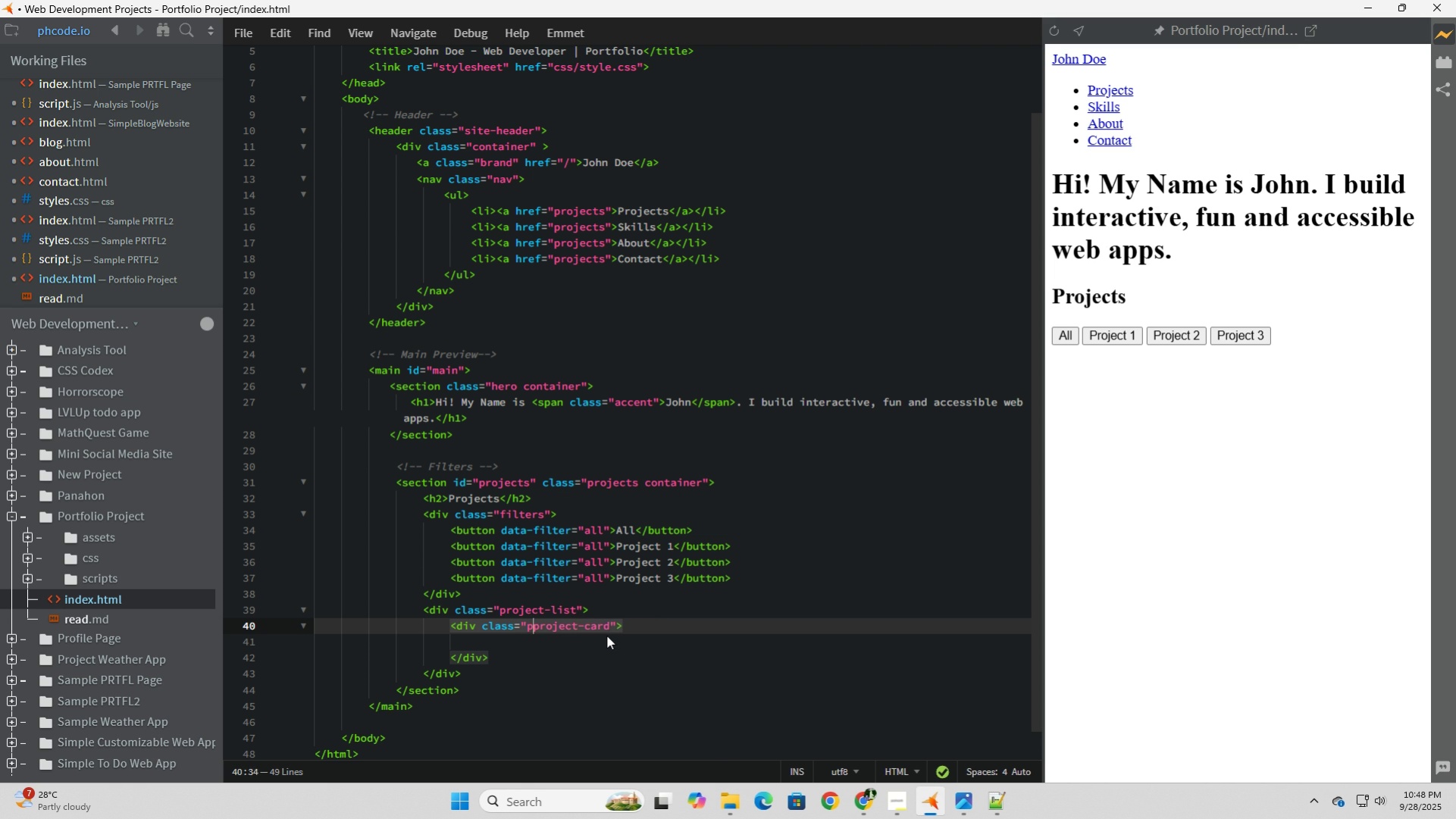 
key(Backspace)
 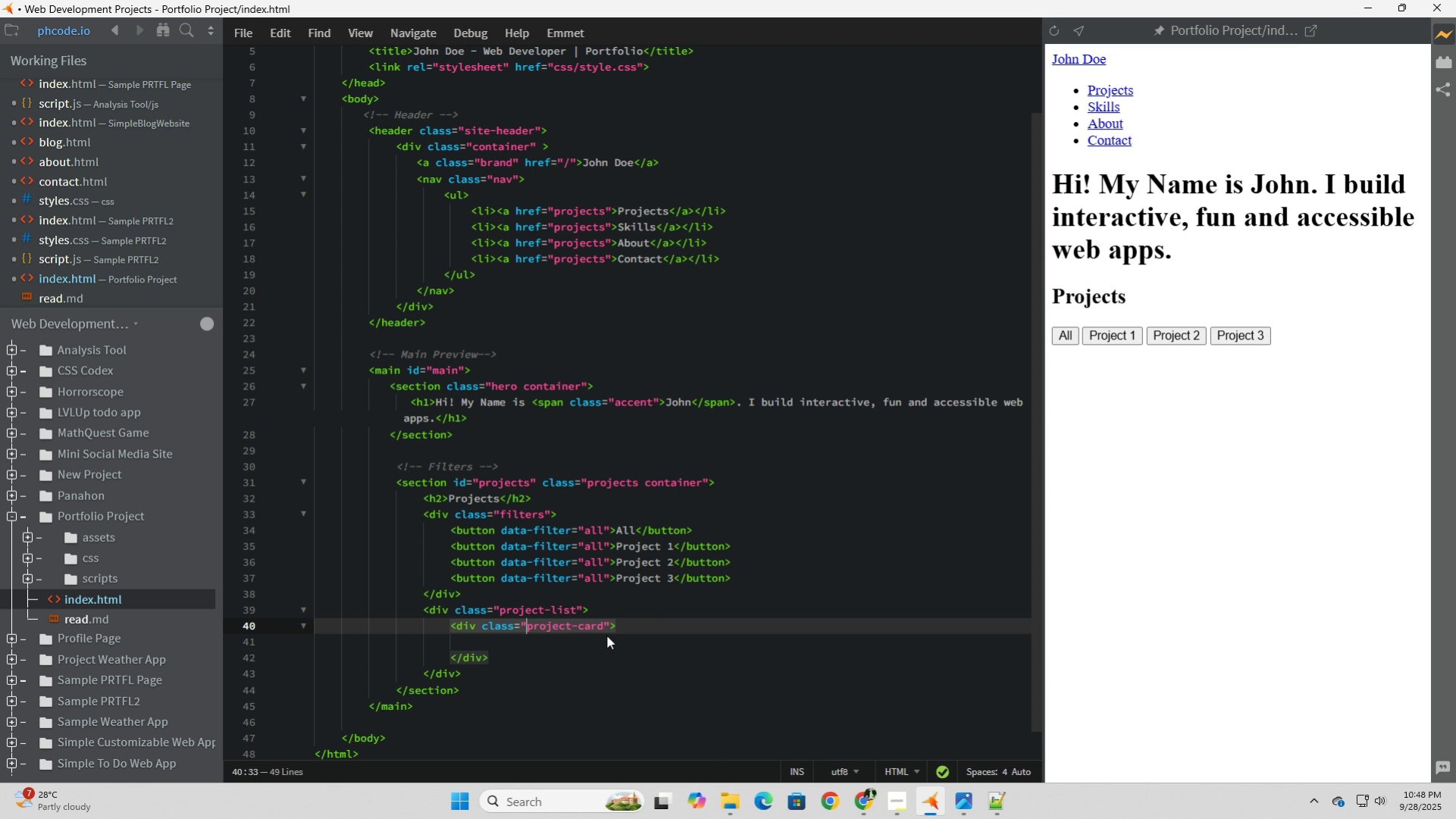 
key(Backspace)